 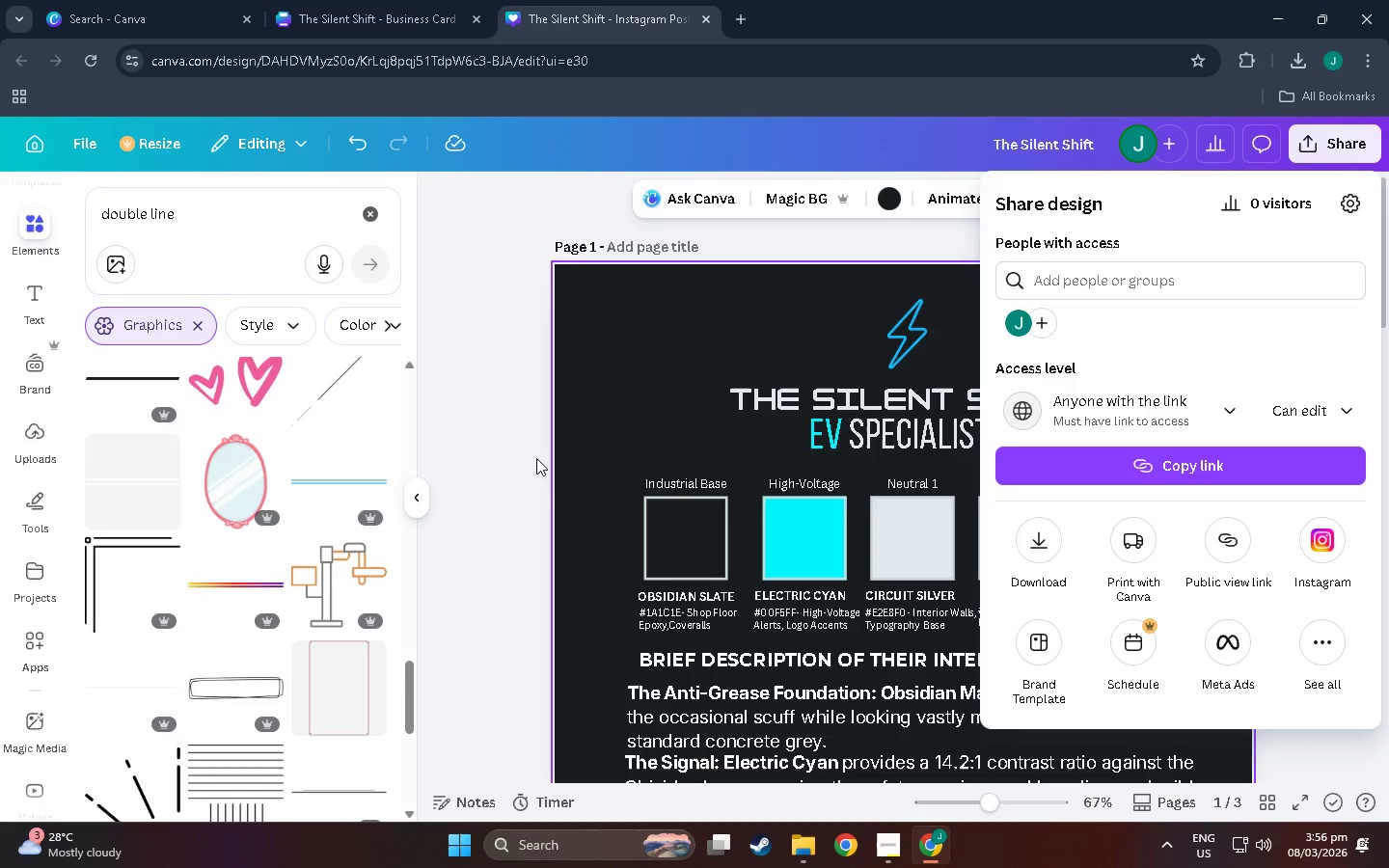 
left_click([536, 458])
 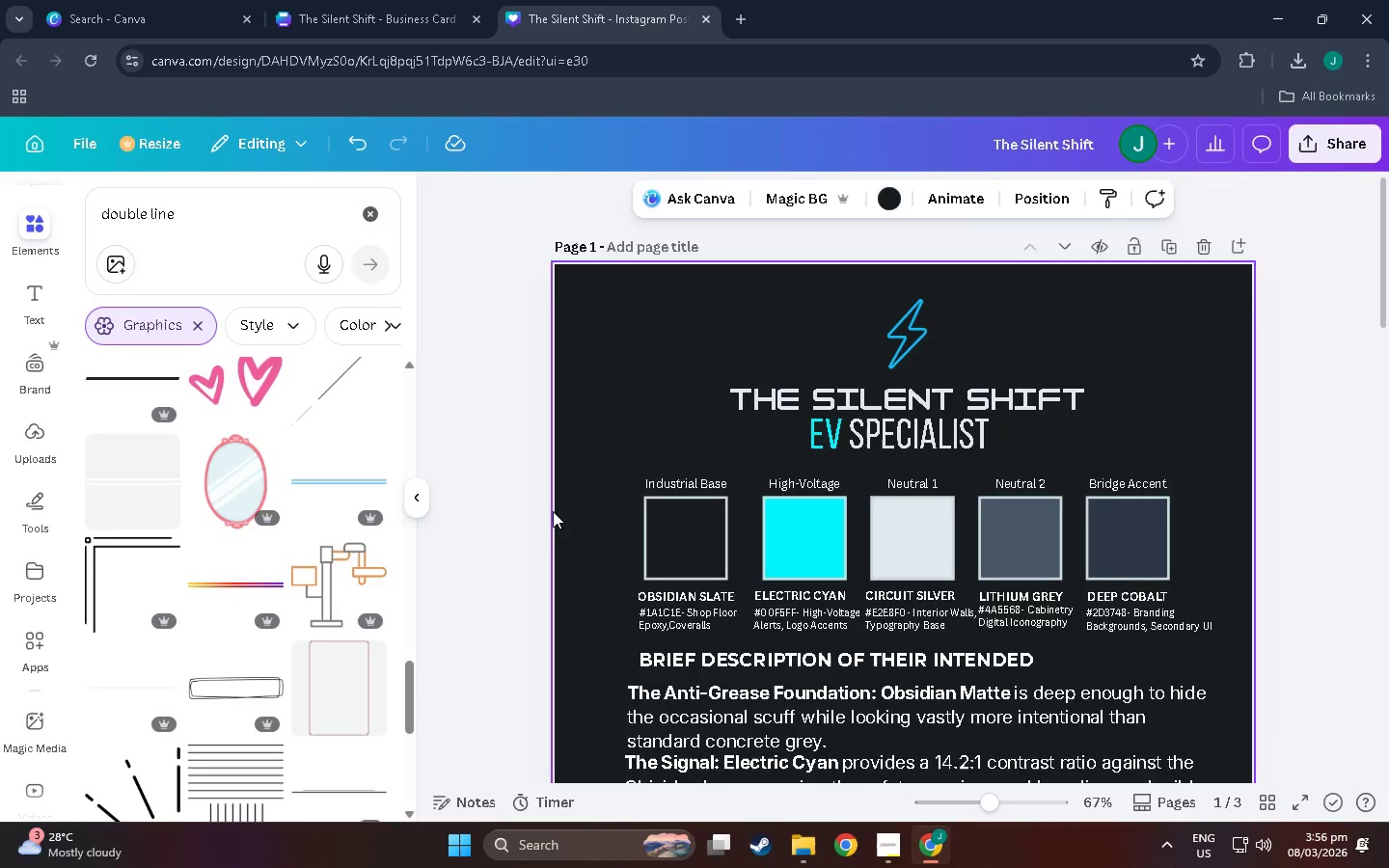 
scroll: coordinate [893, 671], scroll_direction: down, amount: 65.0
 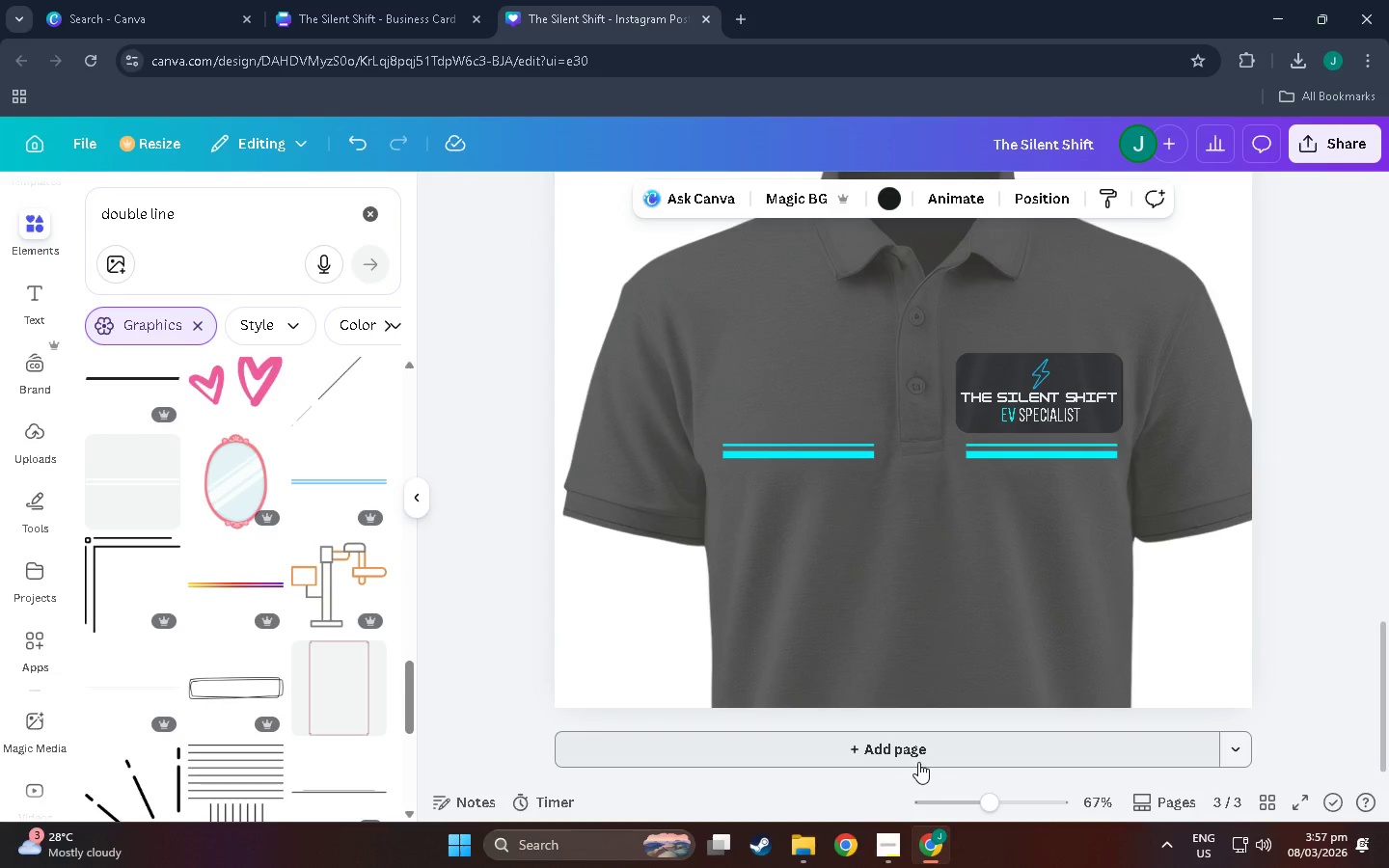 
left_click([918, 760])
 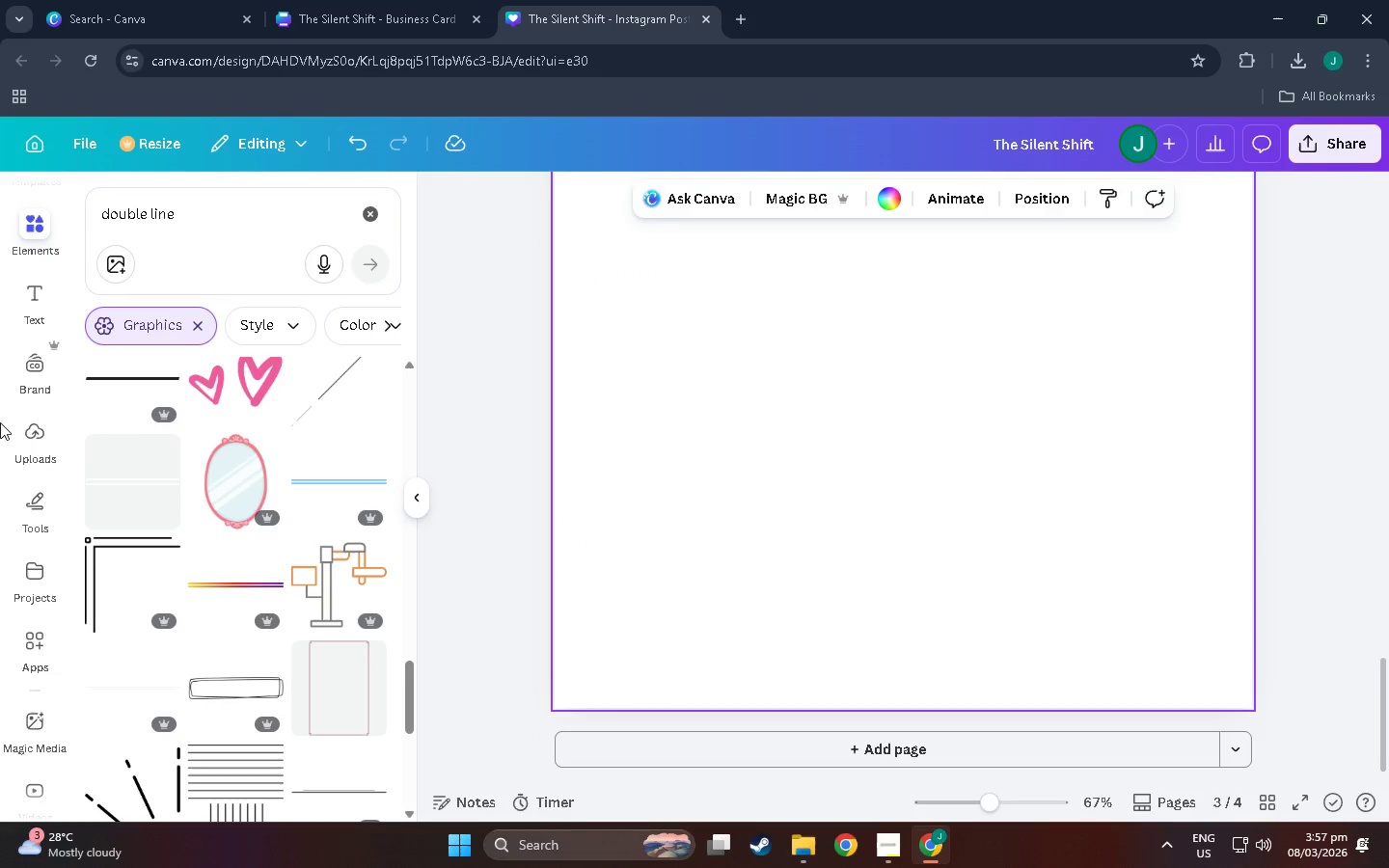 
scroll: coordinate [0, 420], scroll_direction: down, amount: 2.0
 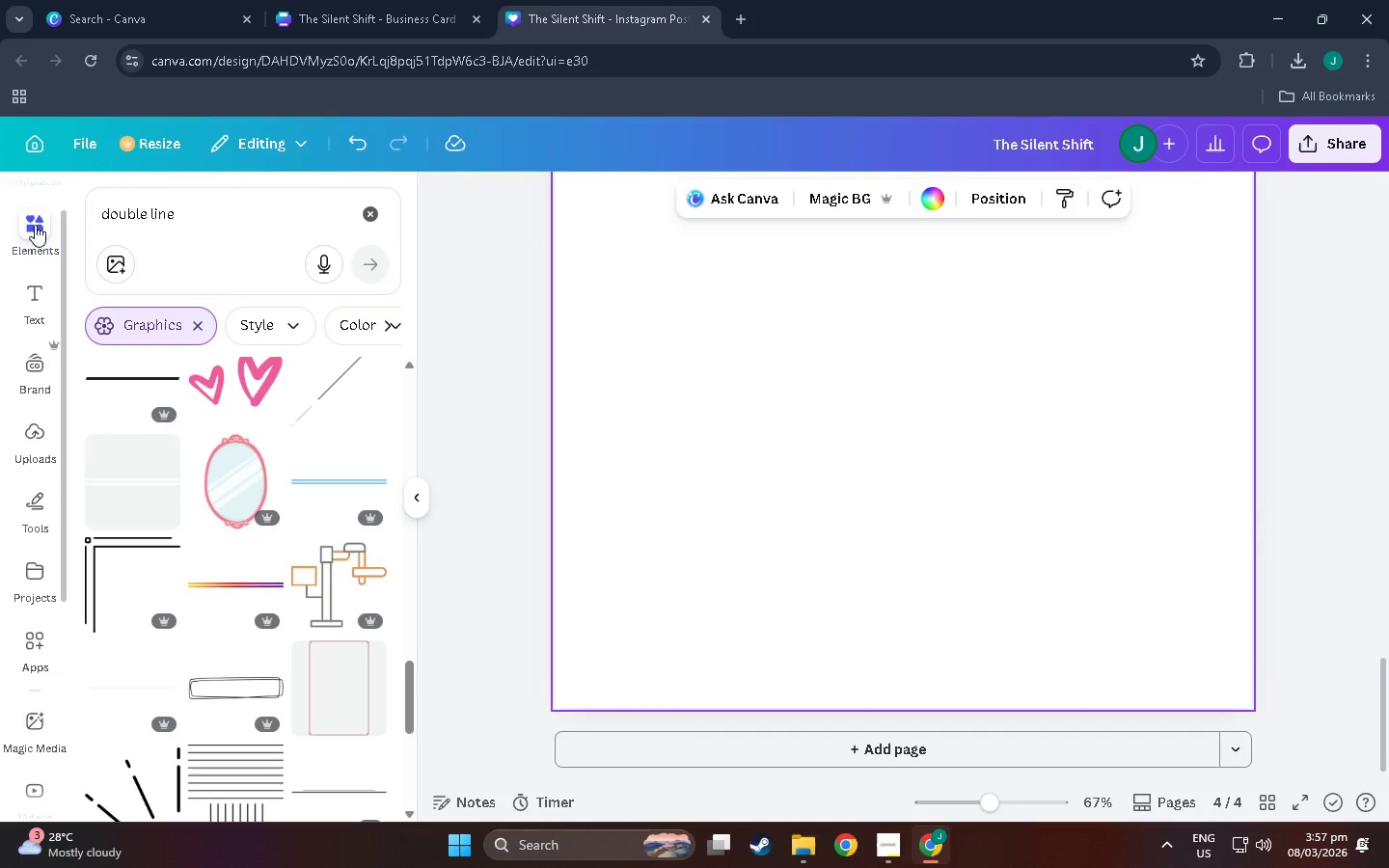 
left_click([35, 225])
 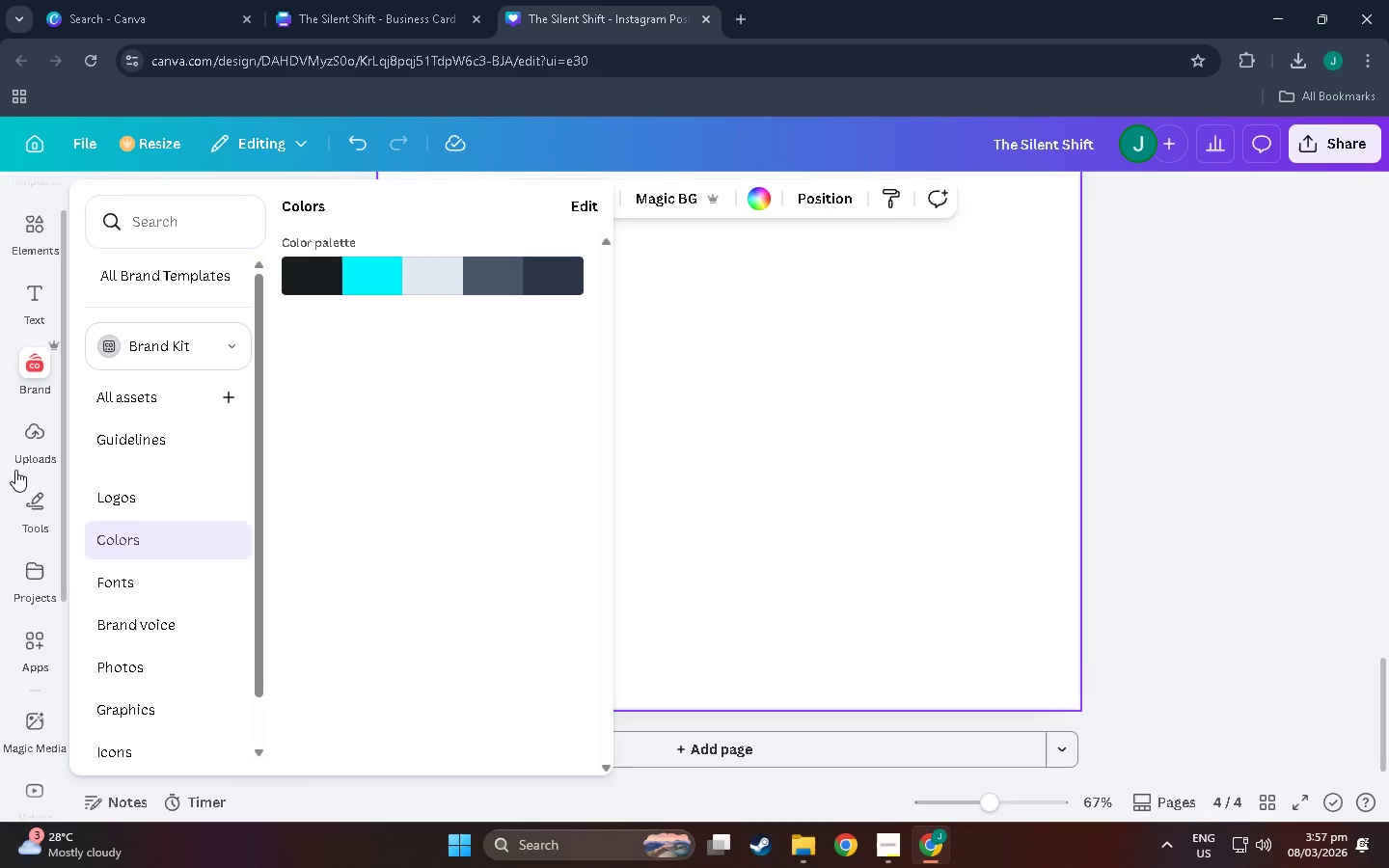 
left_click([28, 439])
 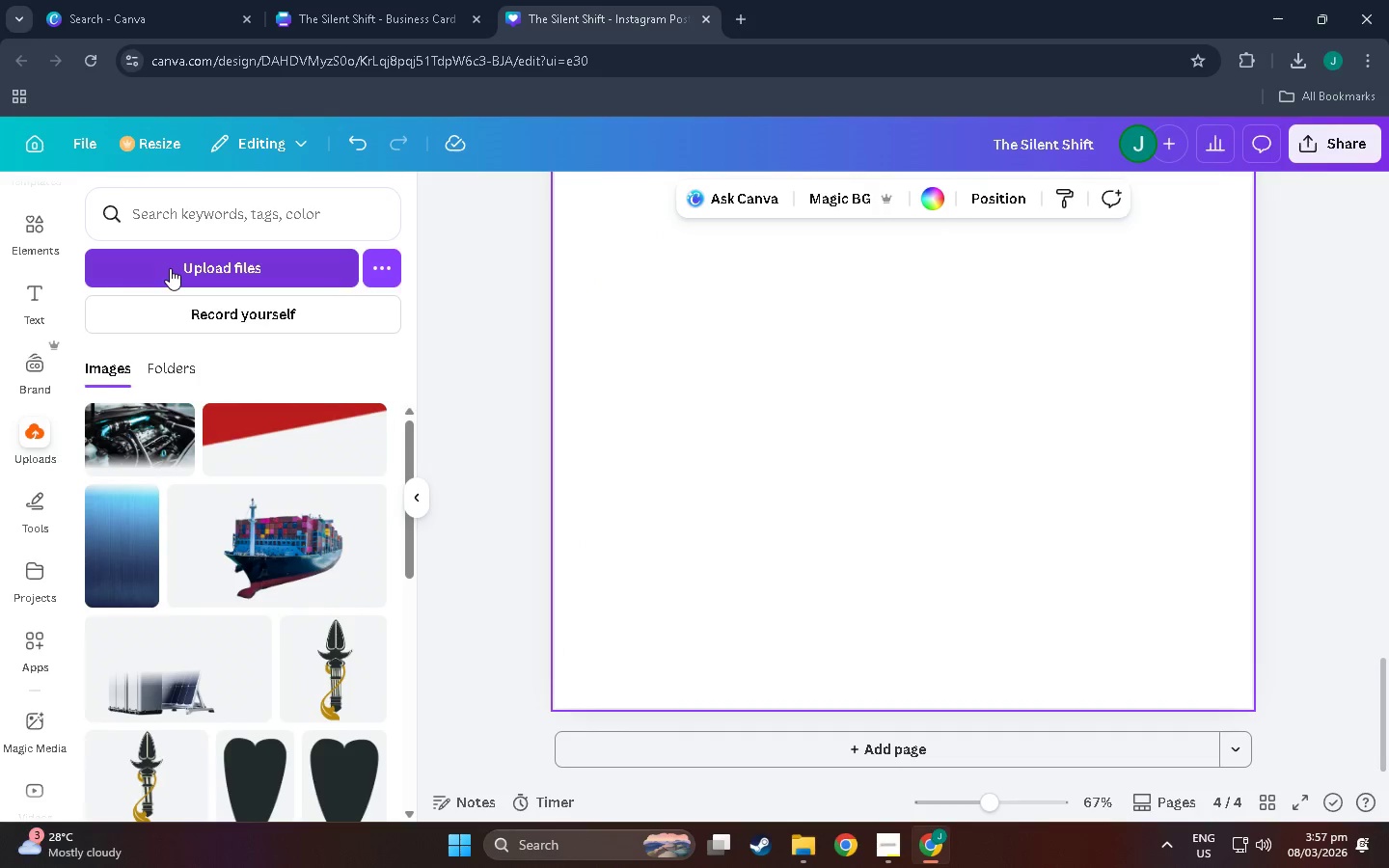 
left_click([170, 268])
 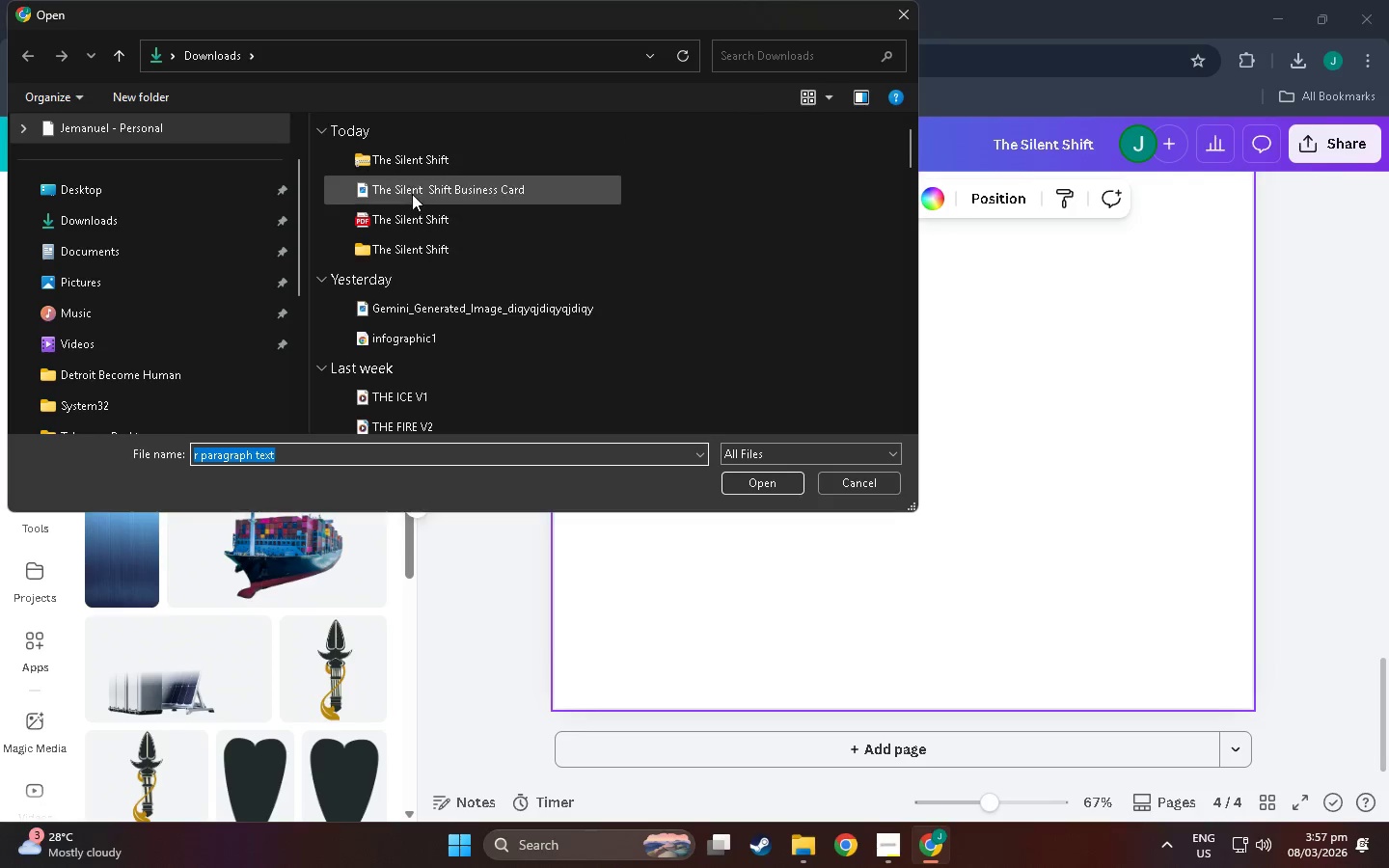 
double_click([412, 194])
 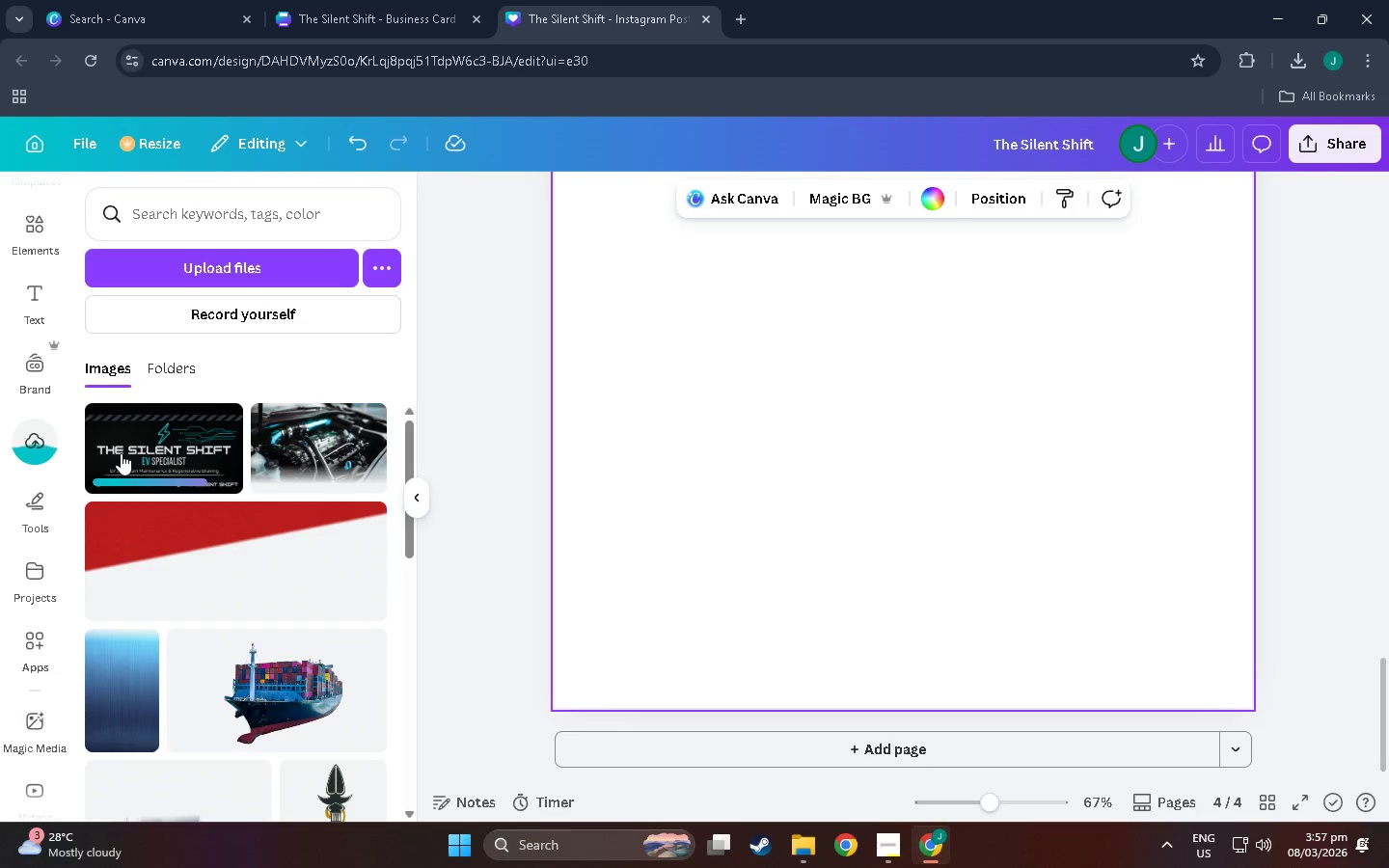 
left_click_drag(start_coordinate=[124, 448], to_coordinate=[739, 353])
 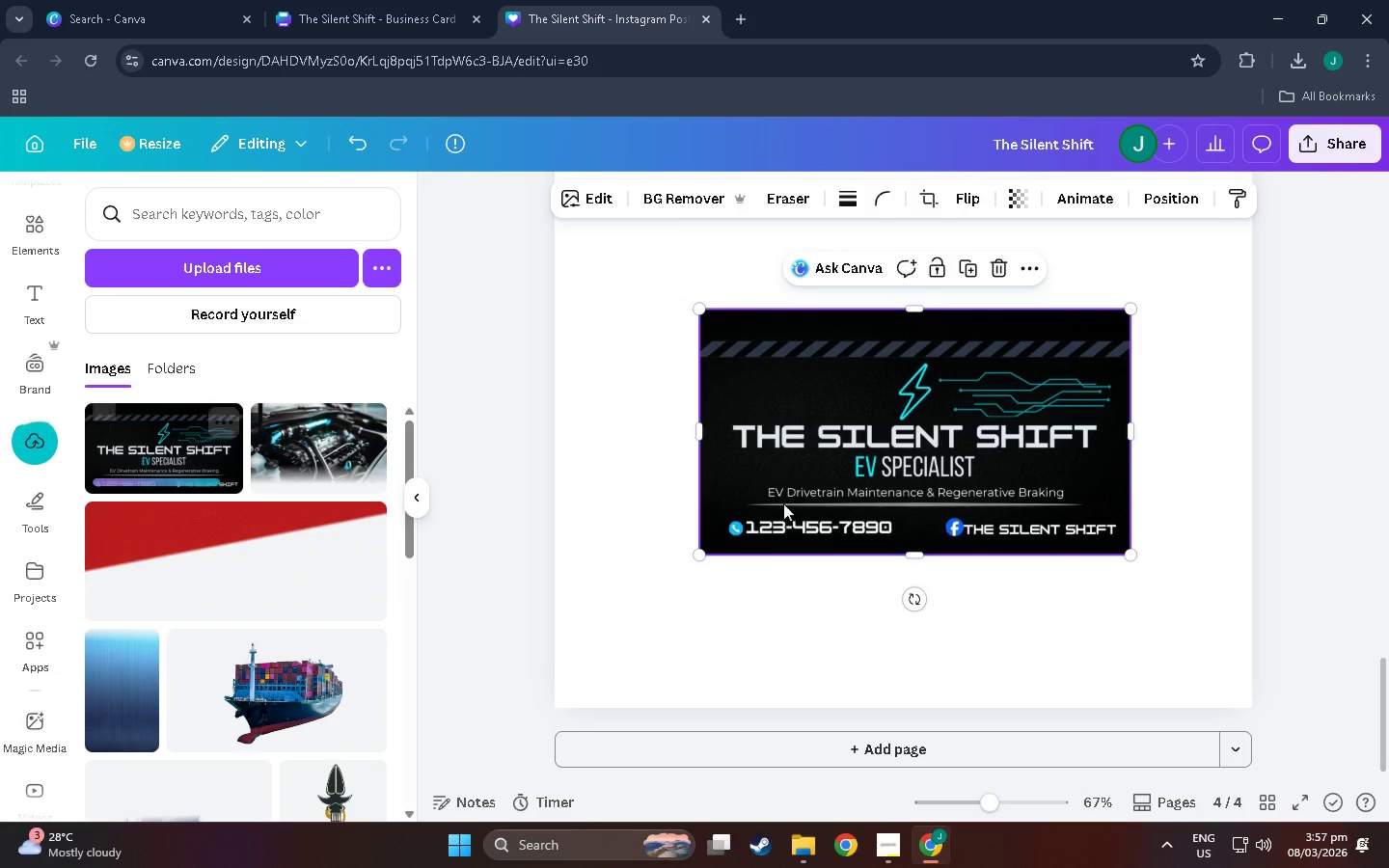 
left_click_drag(start_coordinate=[781, 494], to_coordinate=[778, 410])
 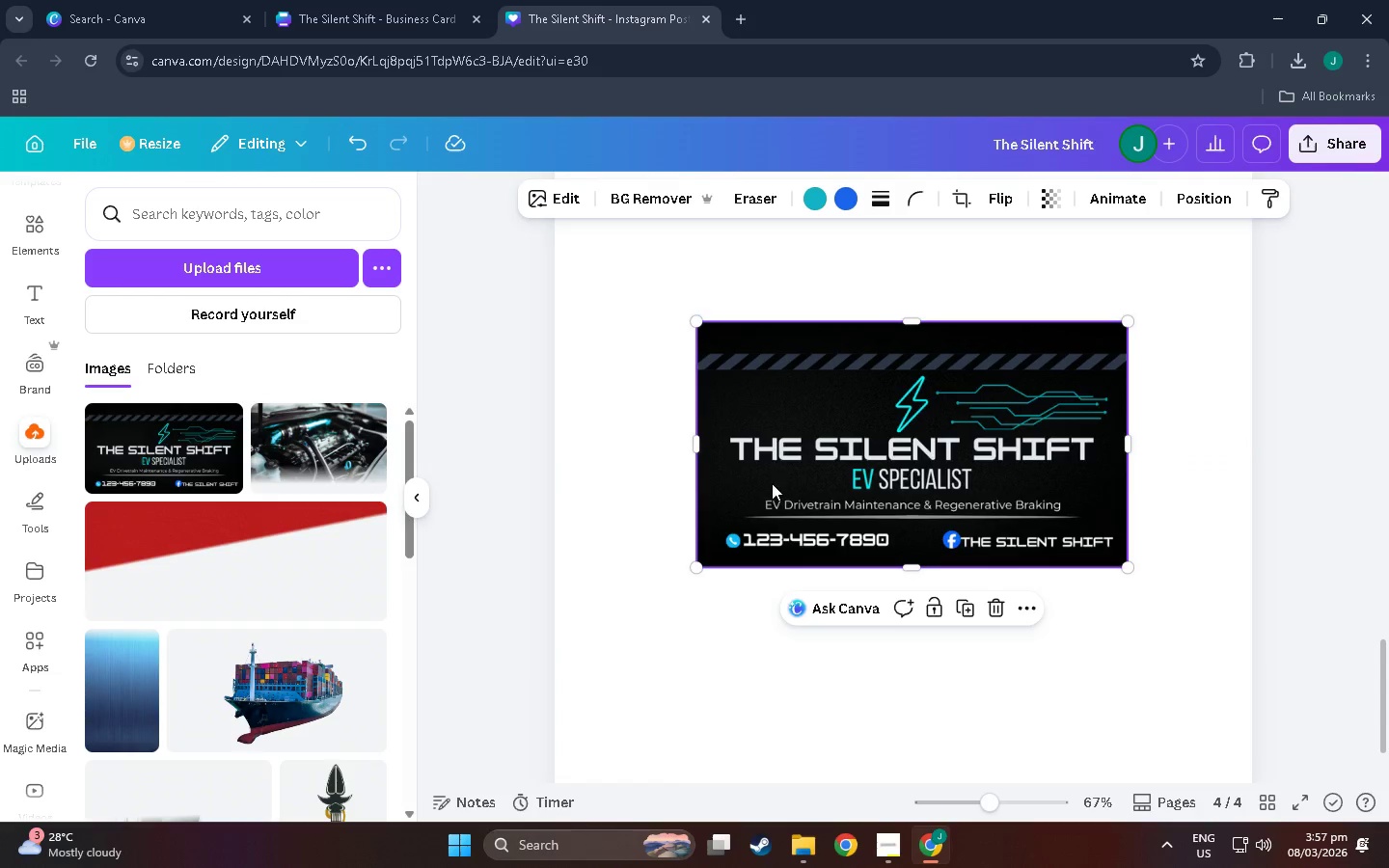 
scroll: coordinate [784, 500], scroll_direction: up, amount: 9.0
 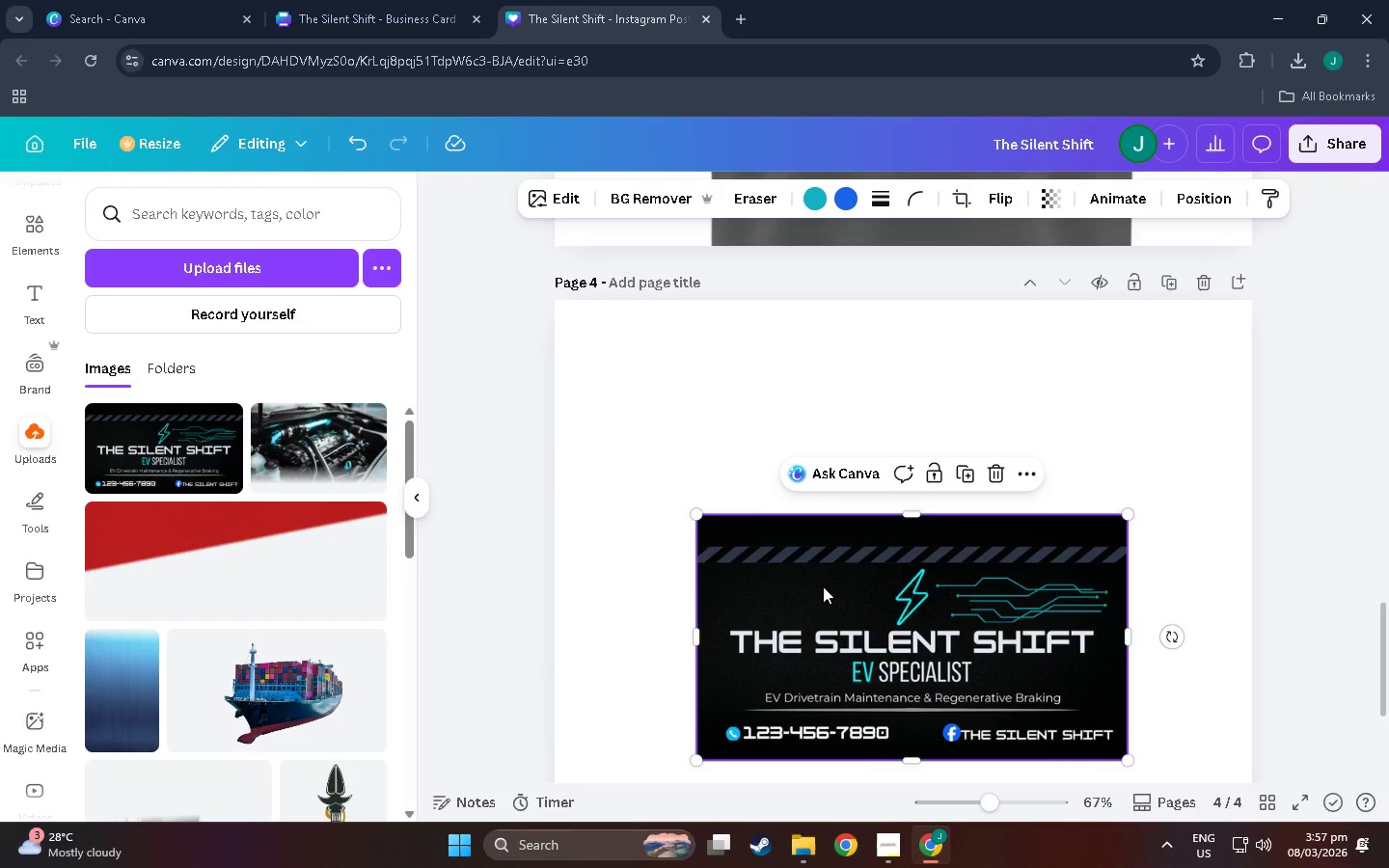 
left_click_drag(start_coordinate=[863, 488], to_coordinate=[863, 545])
 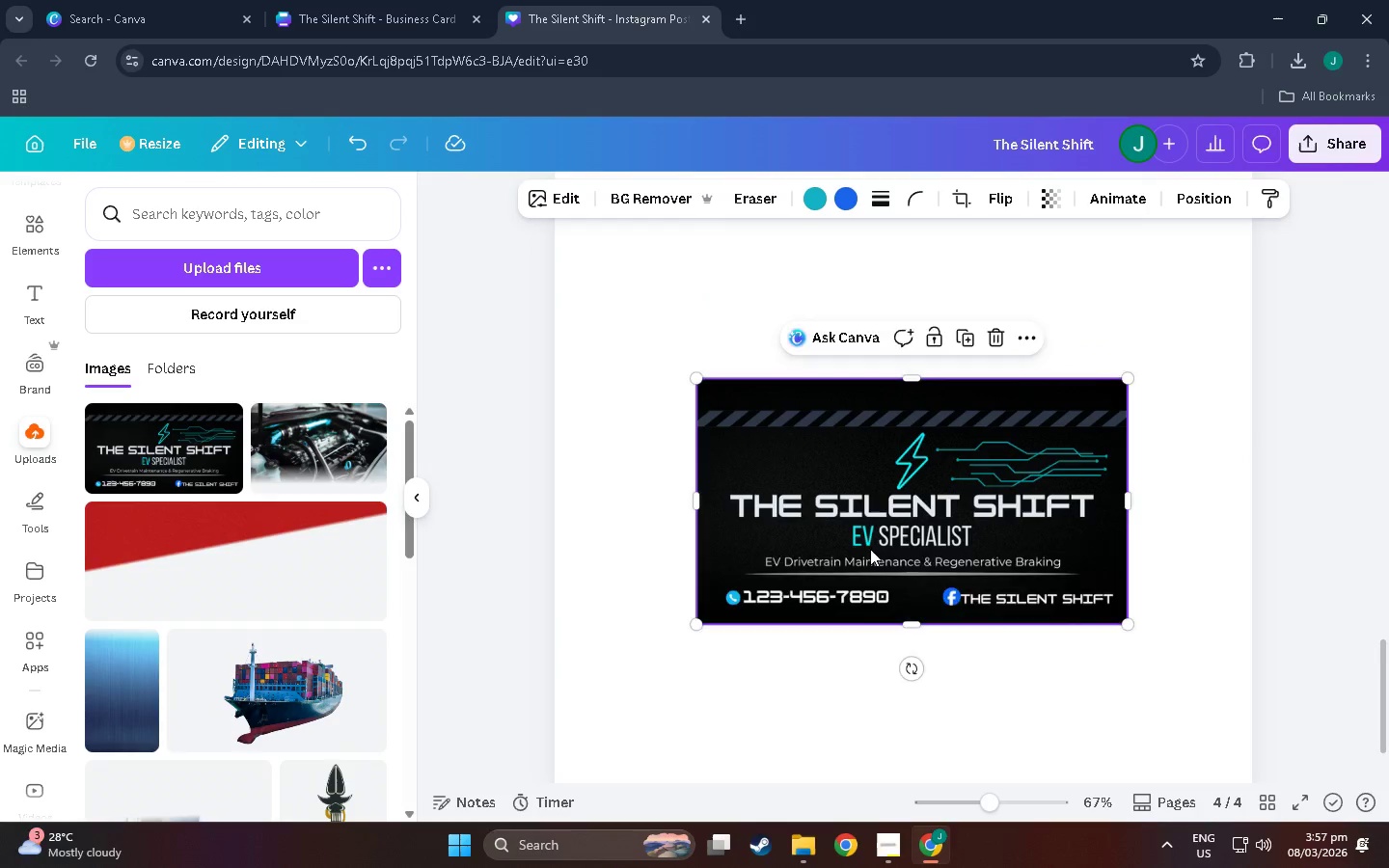 
scroll: coordinate [822, 593], scroll_direction: down, amount: 6.0
 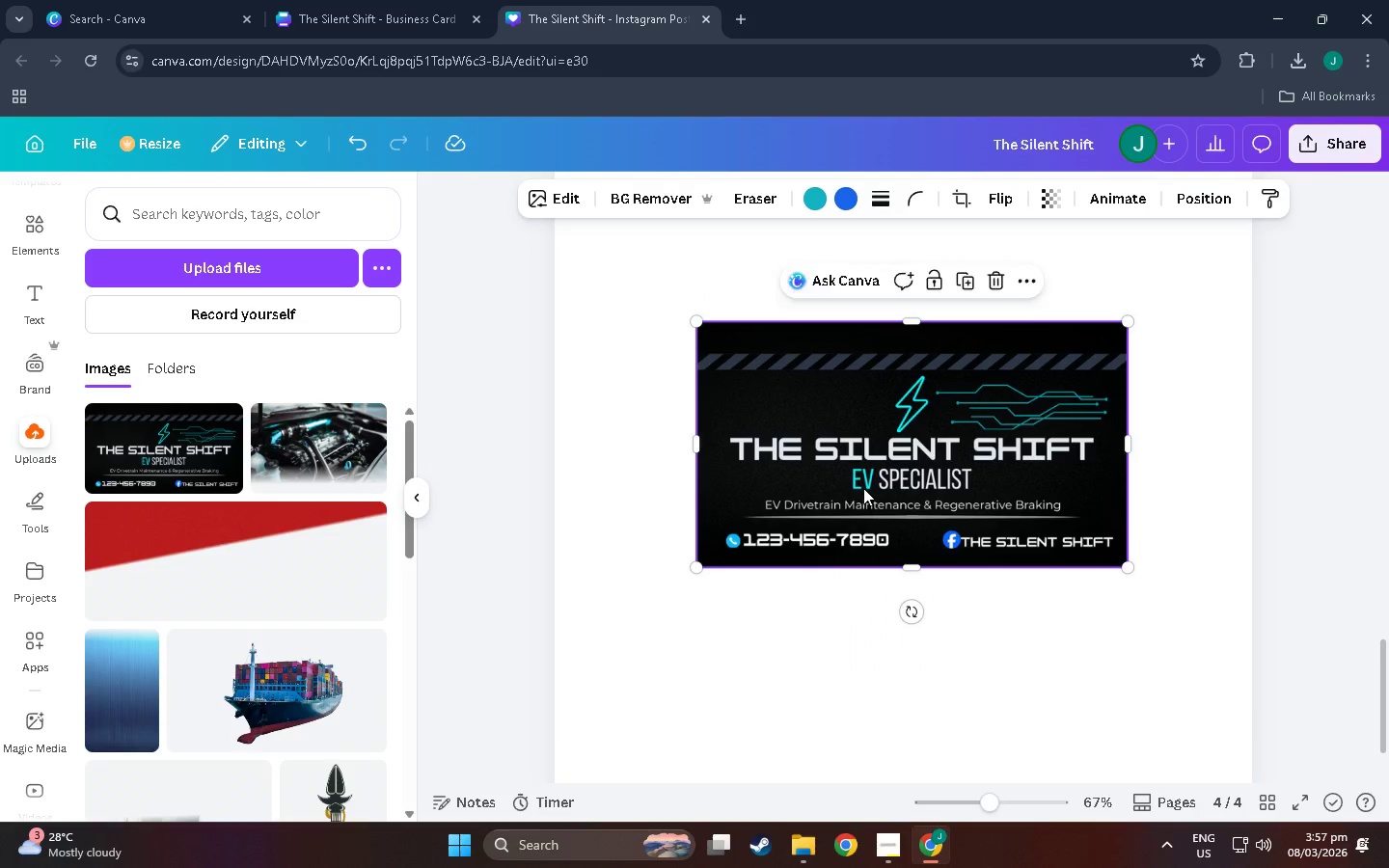 
scroll: coordinate [891, 688], scroll_direction: up, amount: 7.0
 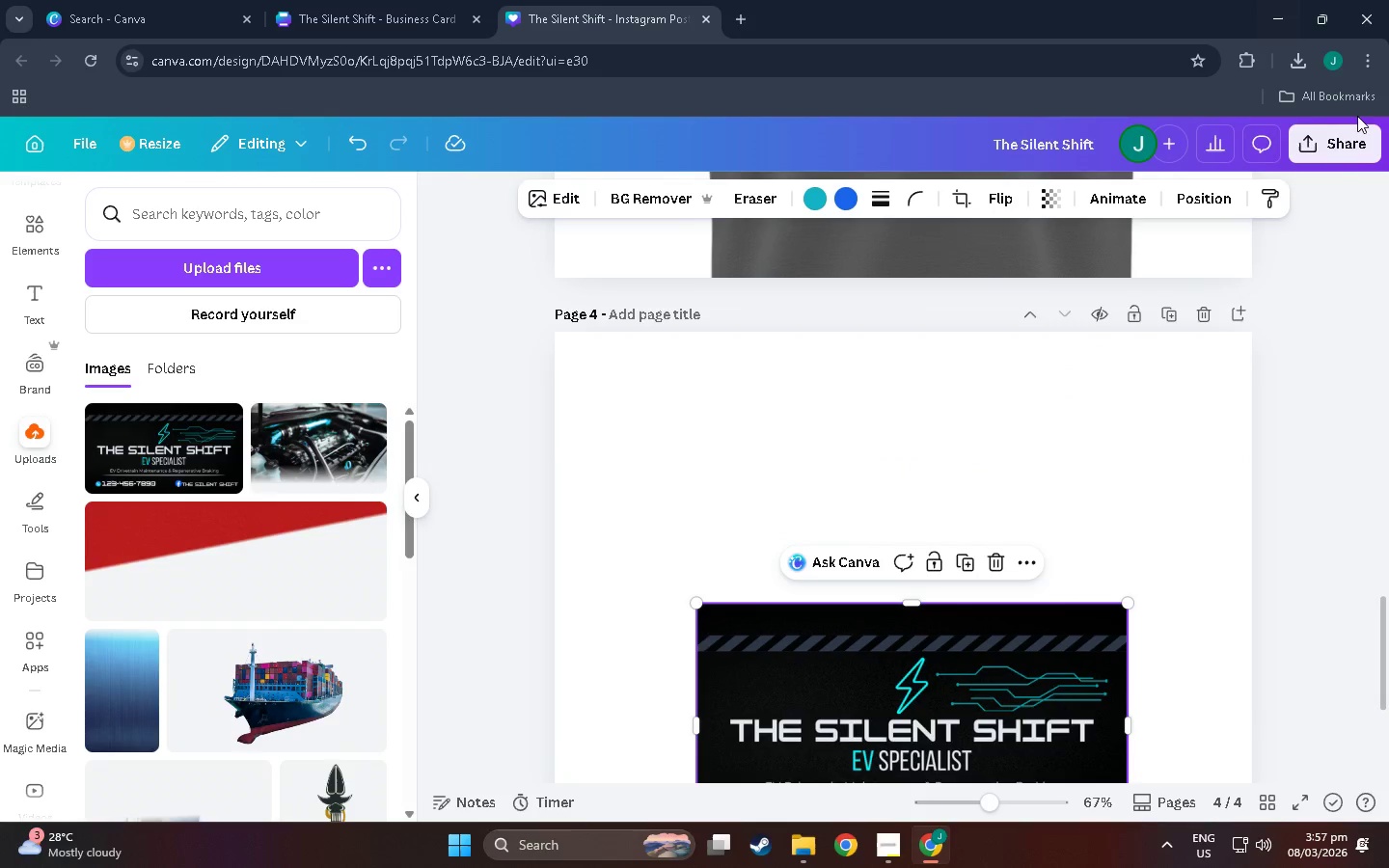 
left_click([1357, 138])
 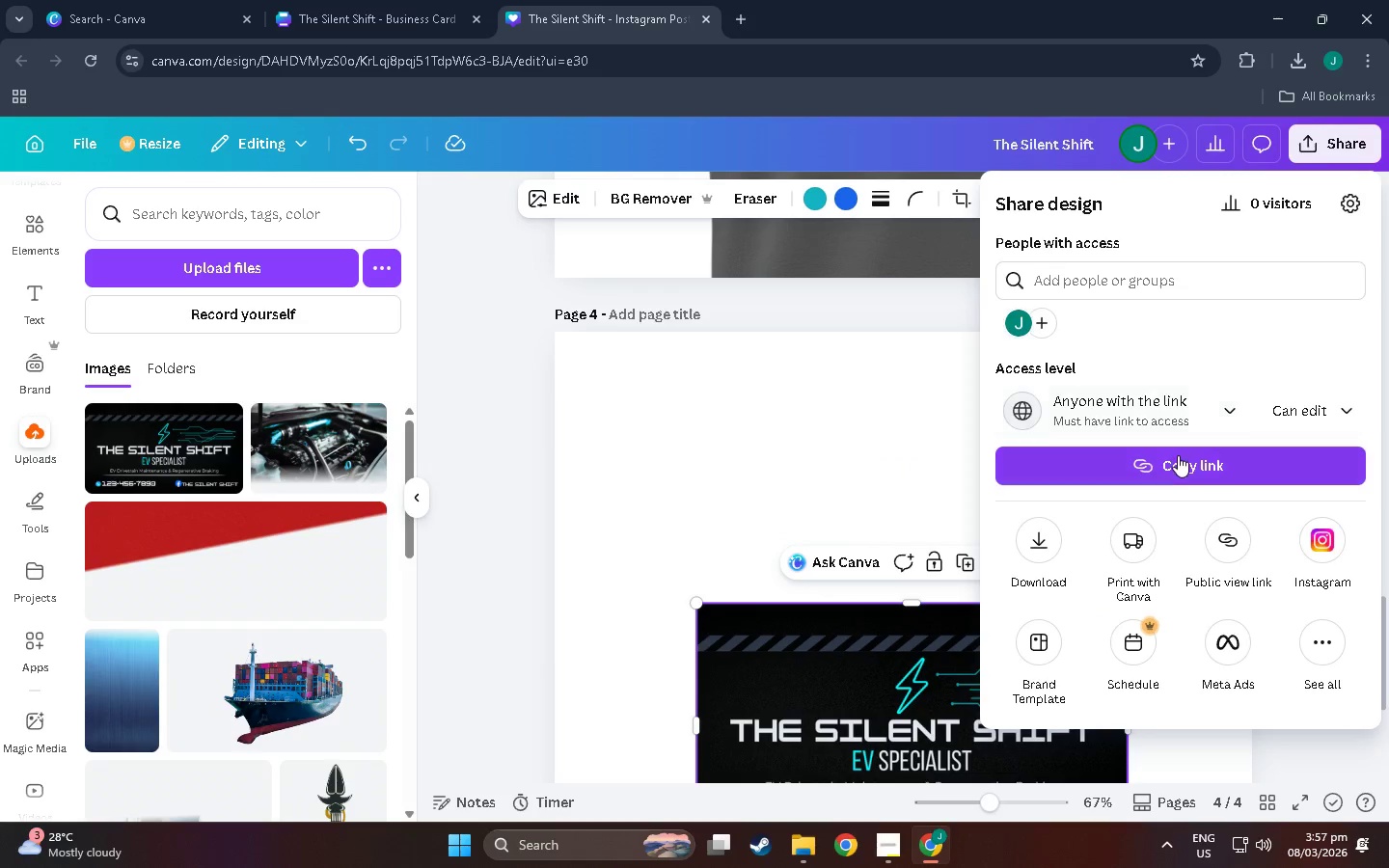 
left_click([1181, 462])
 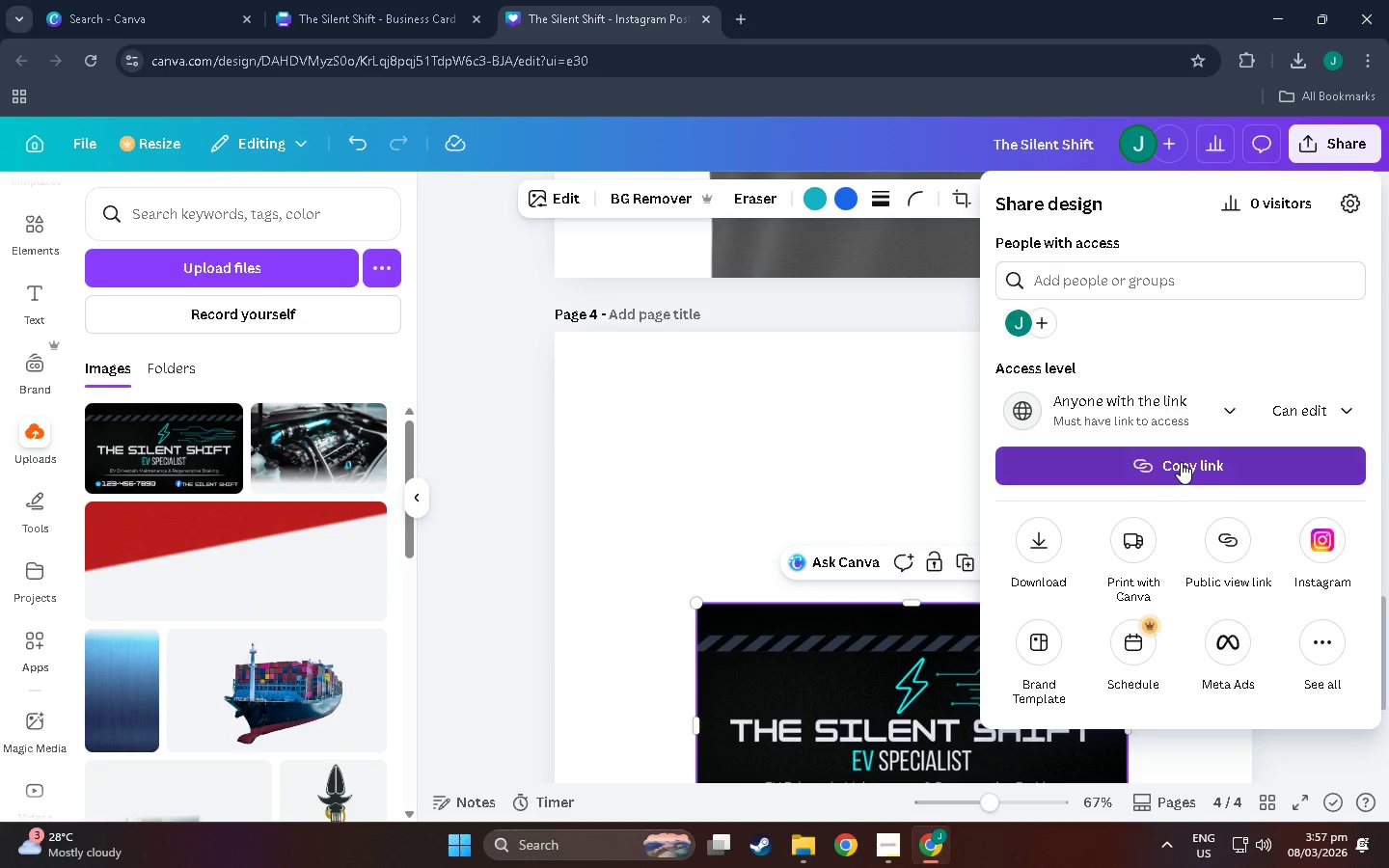 